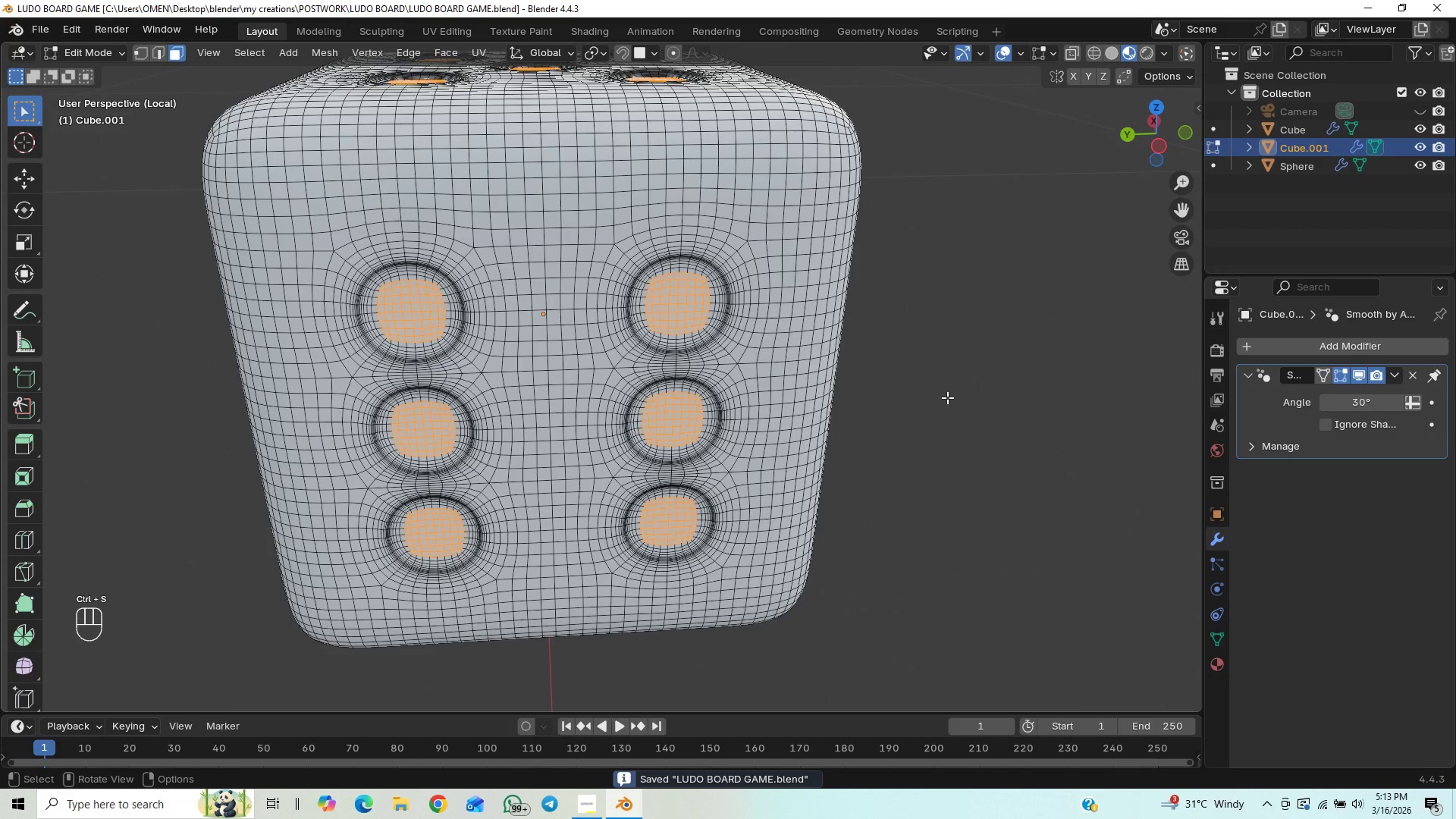 
hold_key(key=ControlLeft, duration=1.08)
 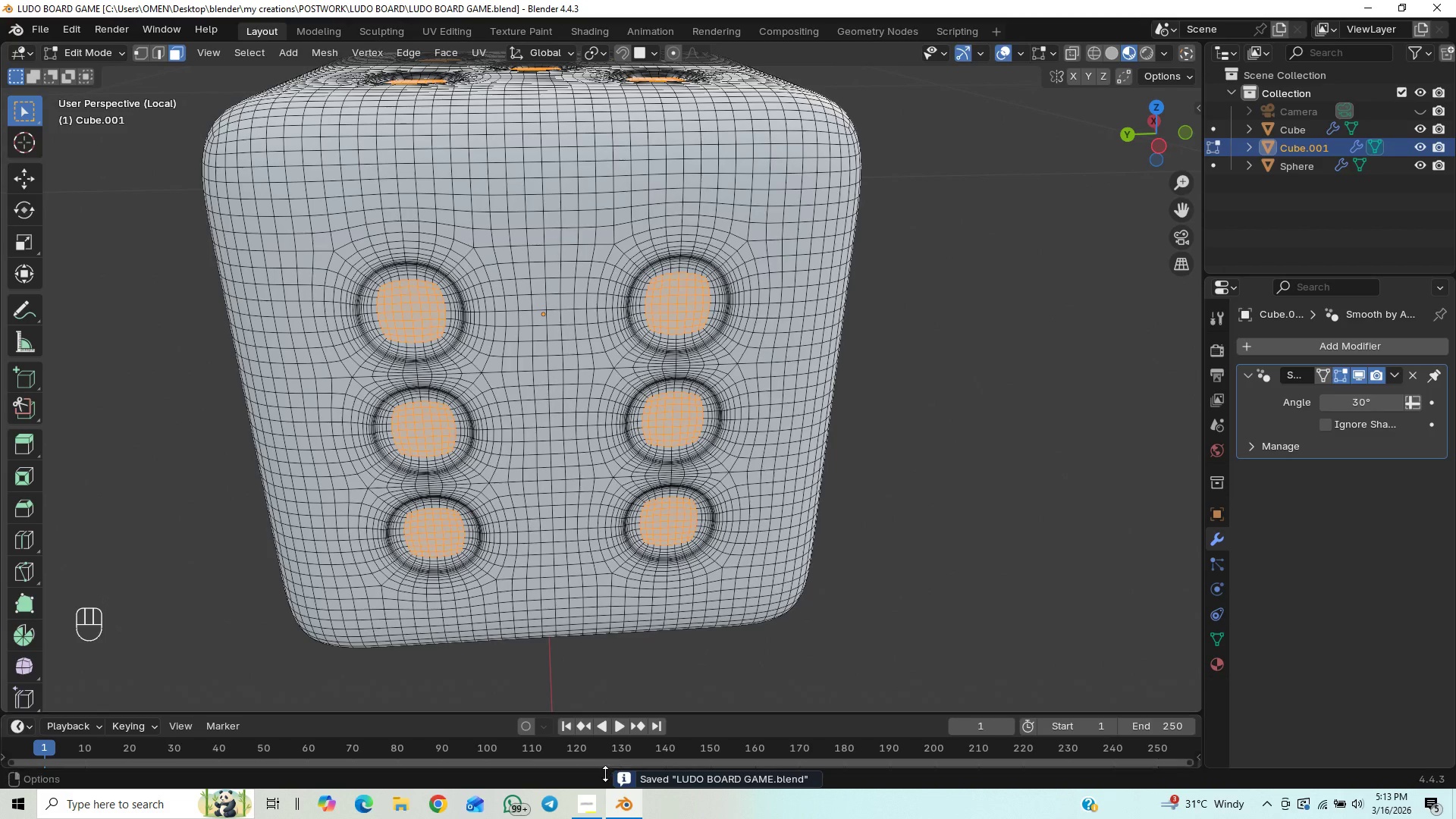 
left_click([585, 804])